 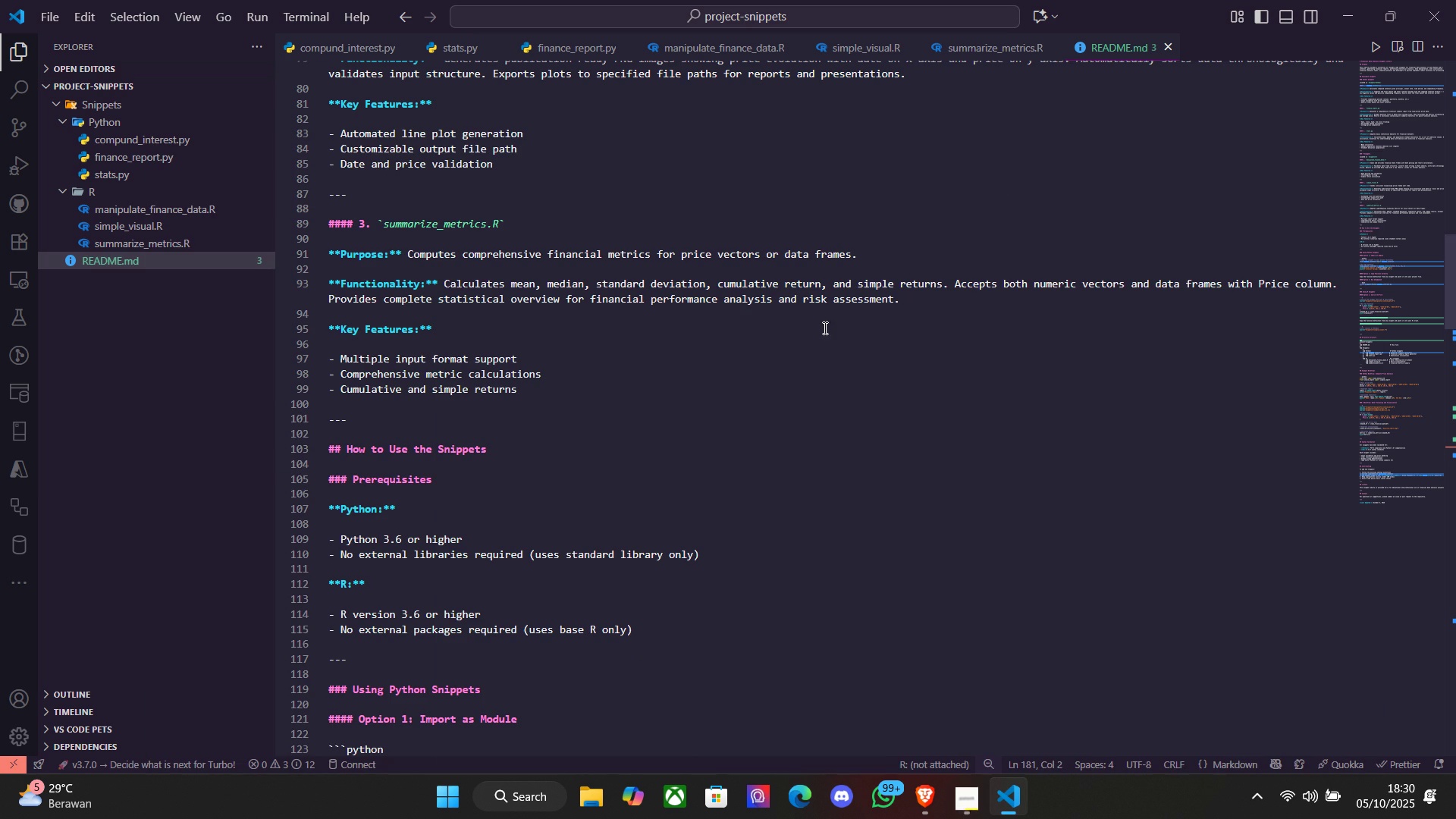 
left_click([494, 344])
 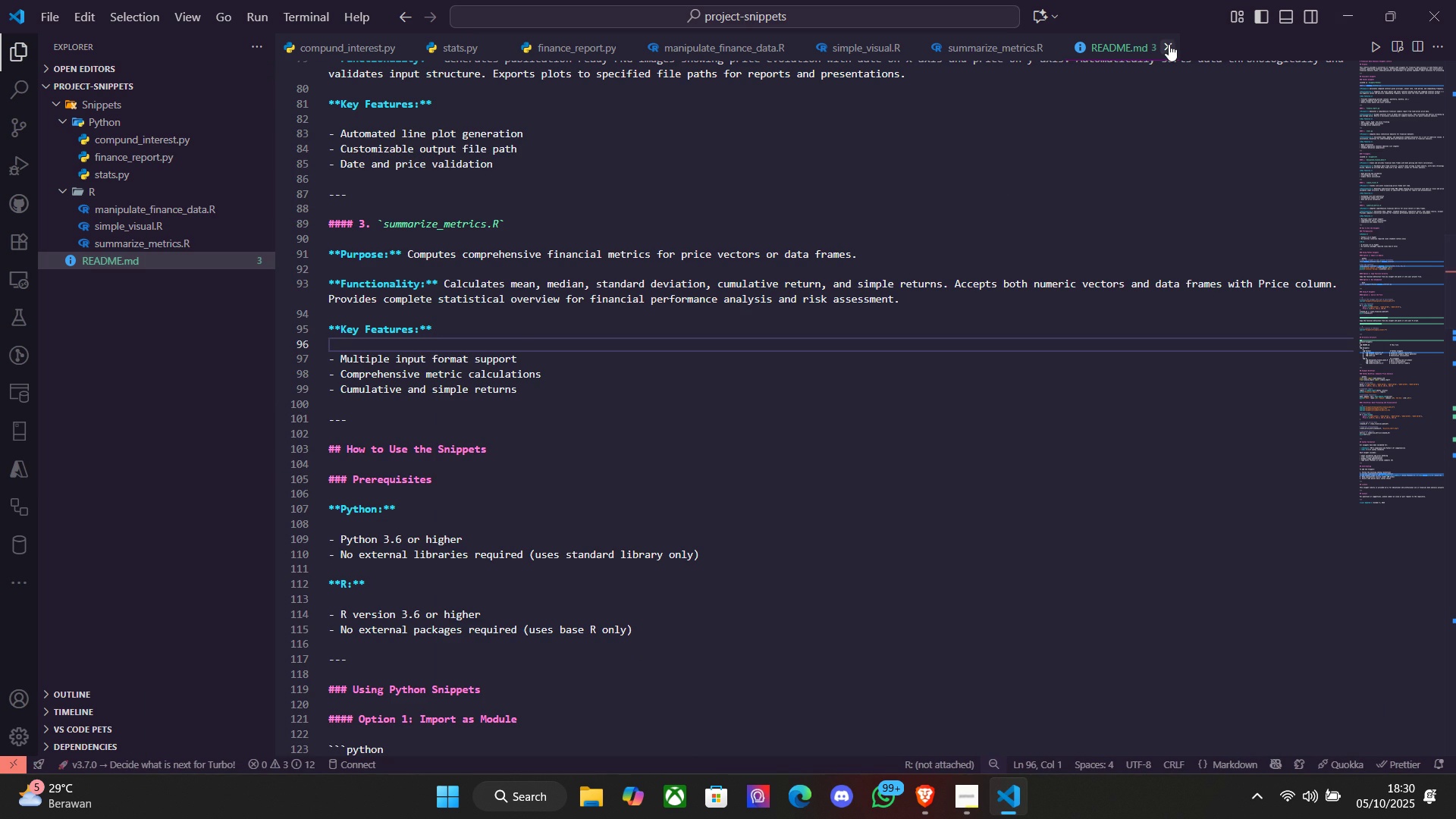 
right_click([1169, 43])
 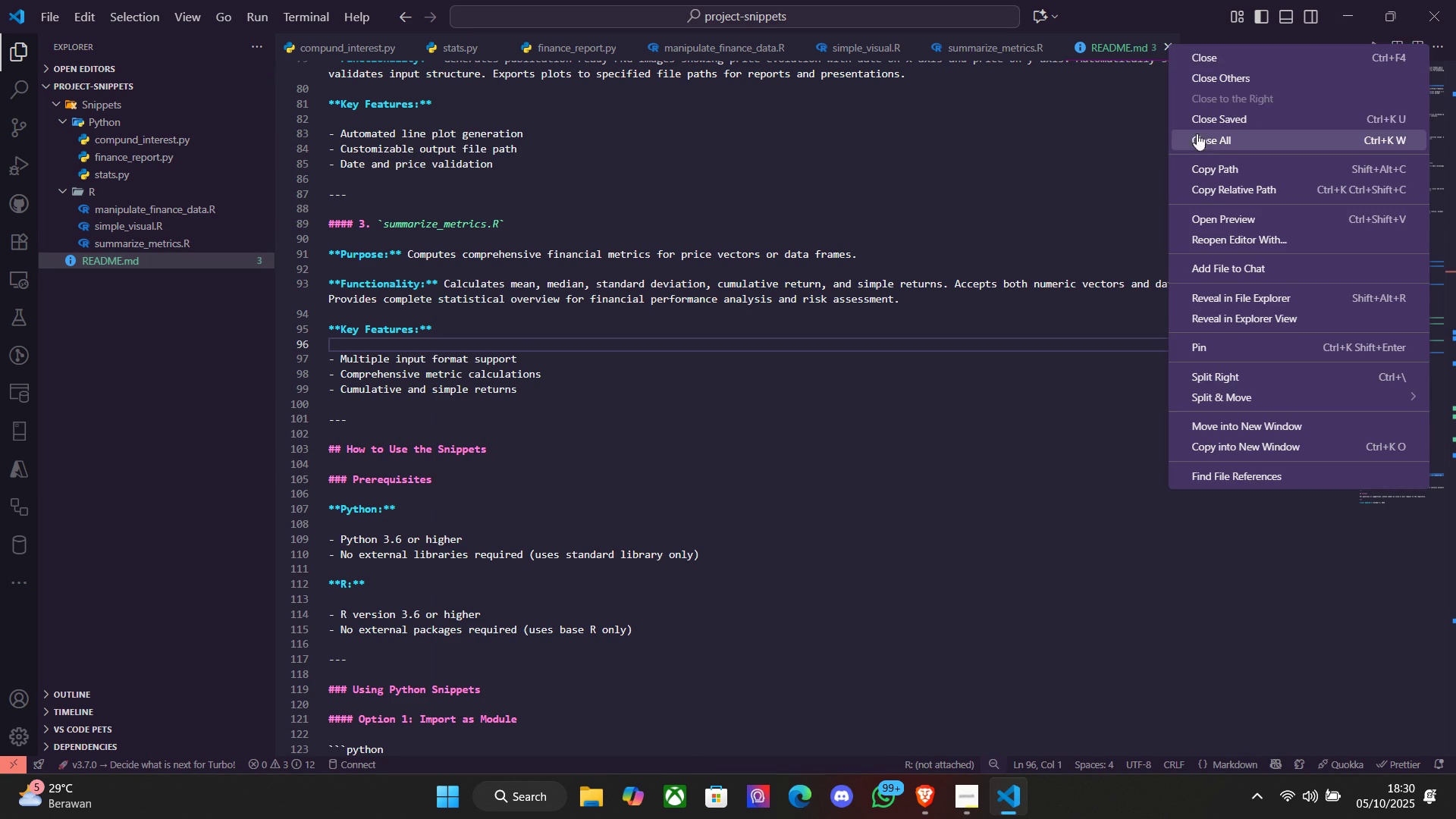 
left_click([1208, 130])
 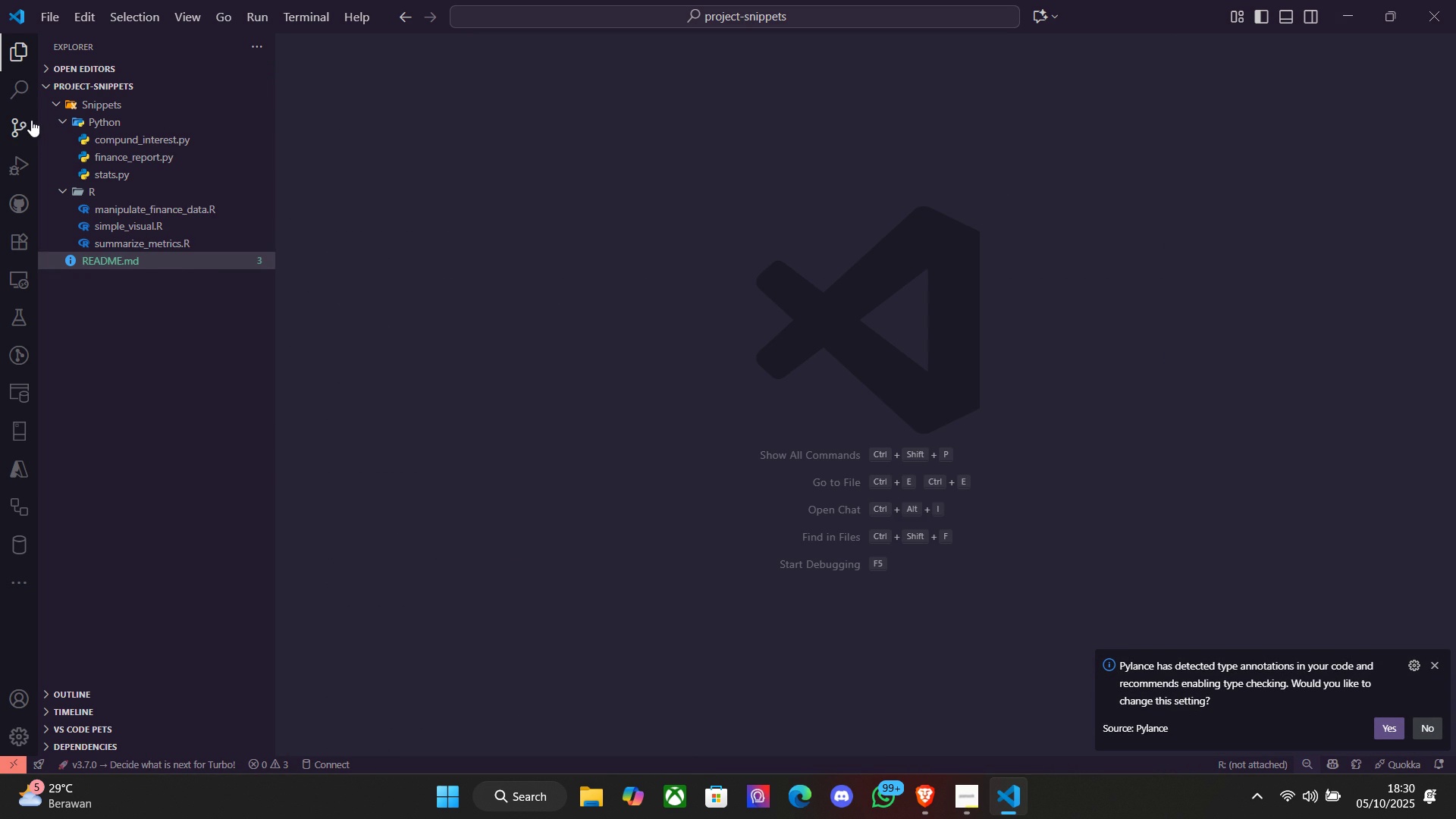 
left_click([22, 126])
 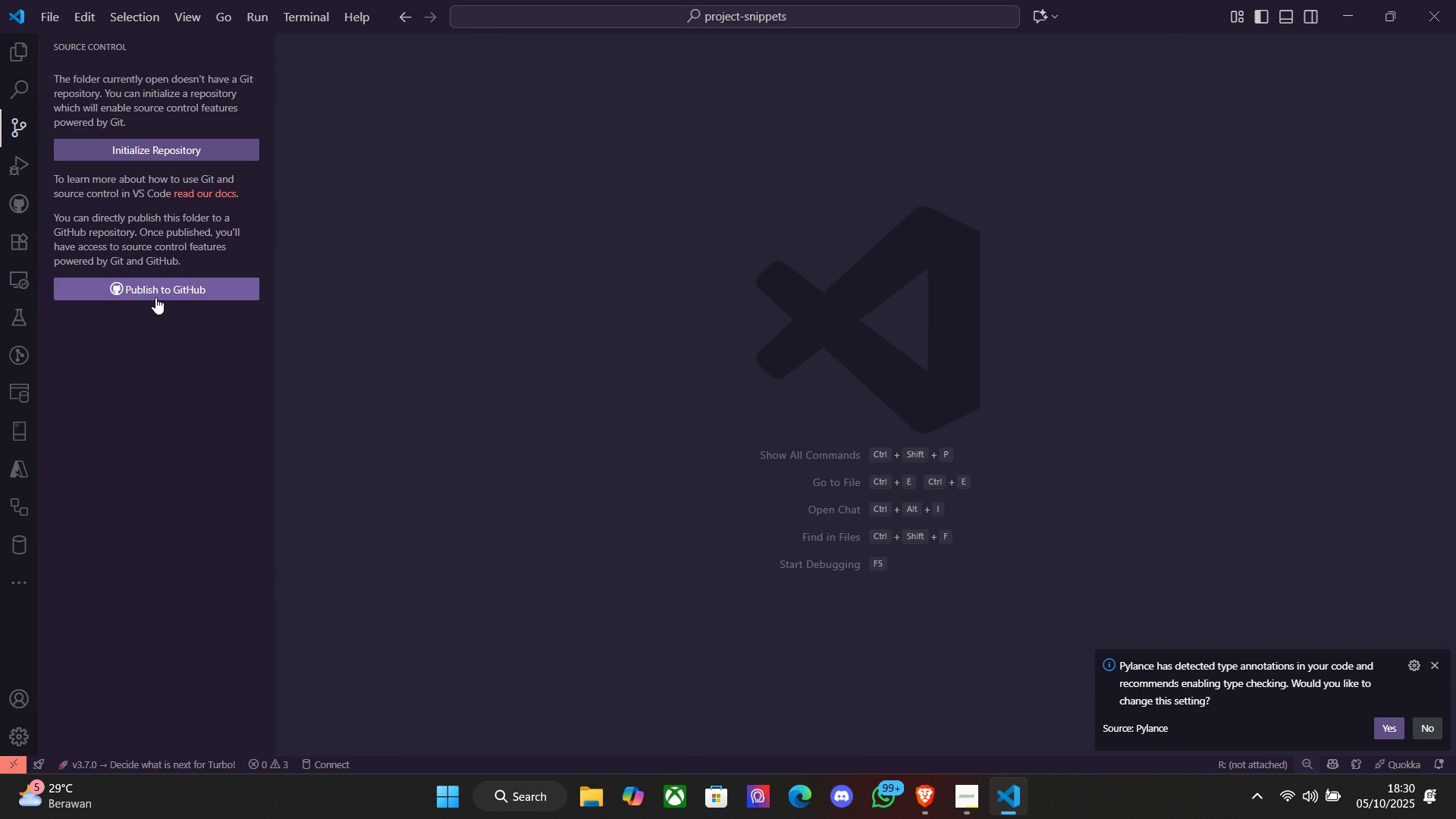 
left_click([155, 297])
 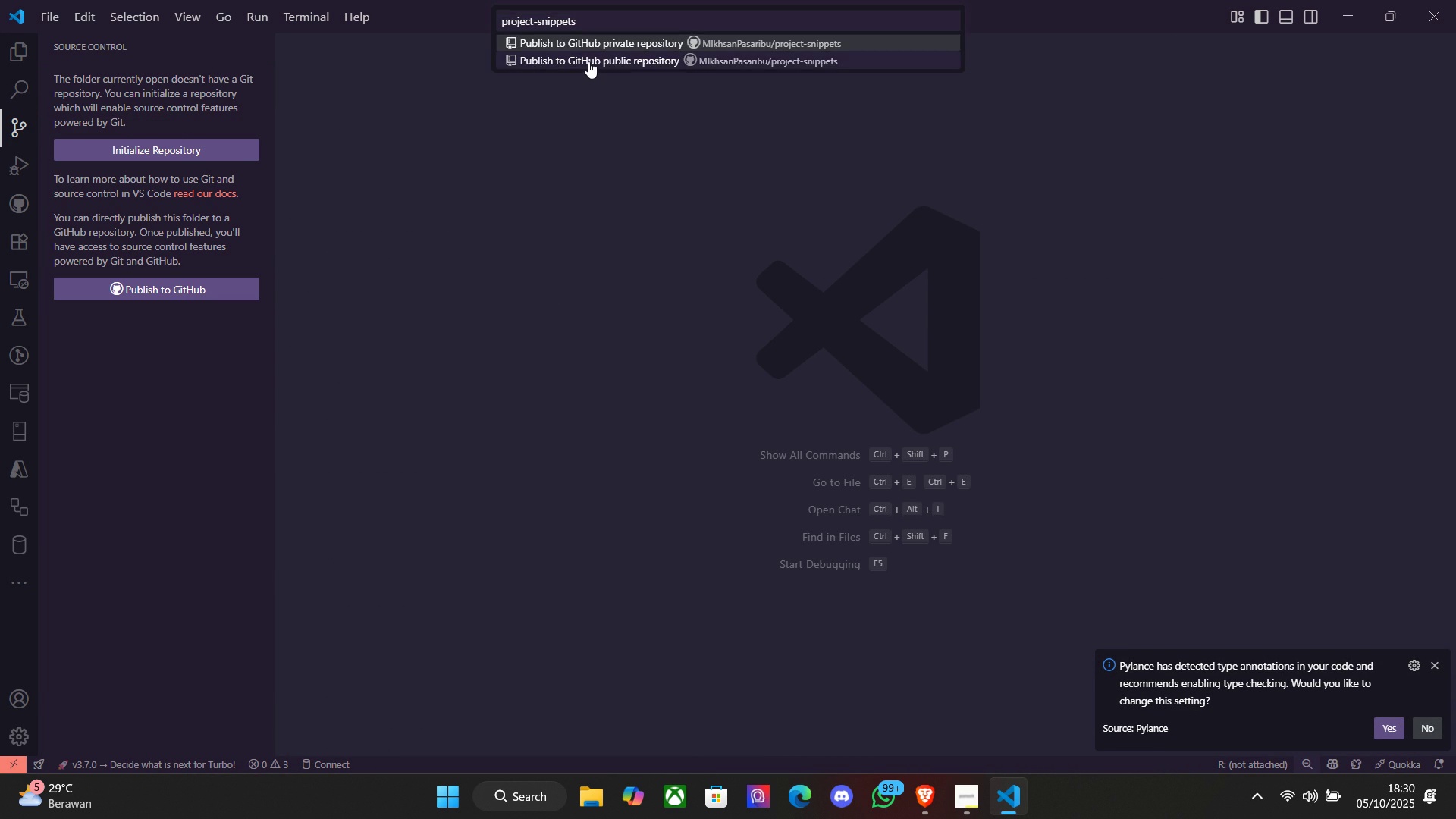 
left_click([588, 61])
 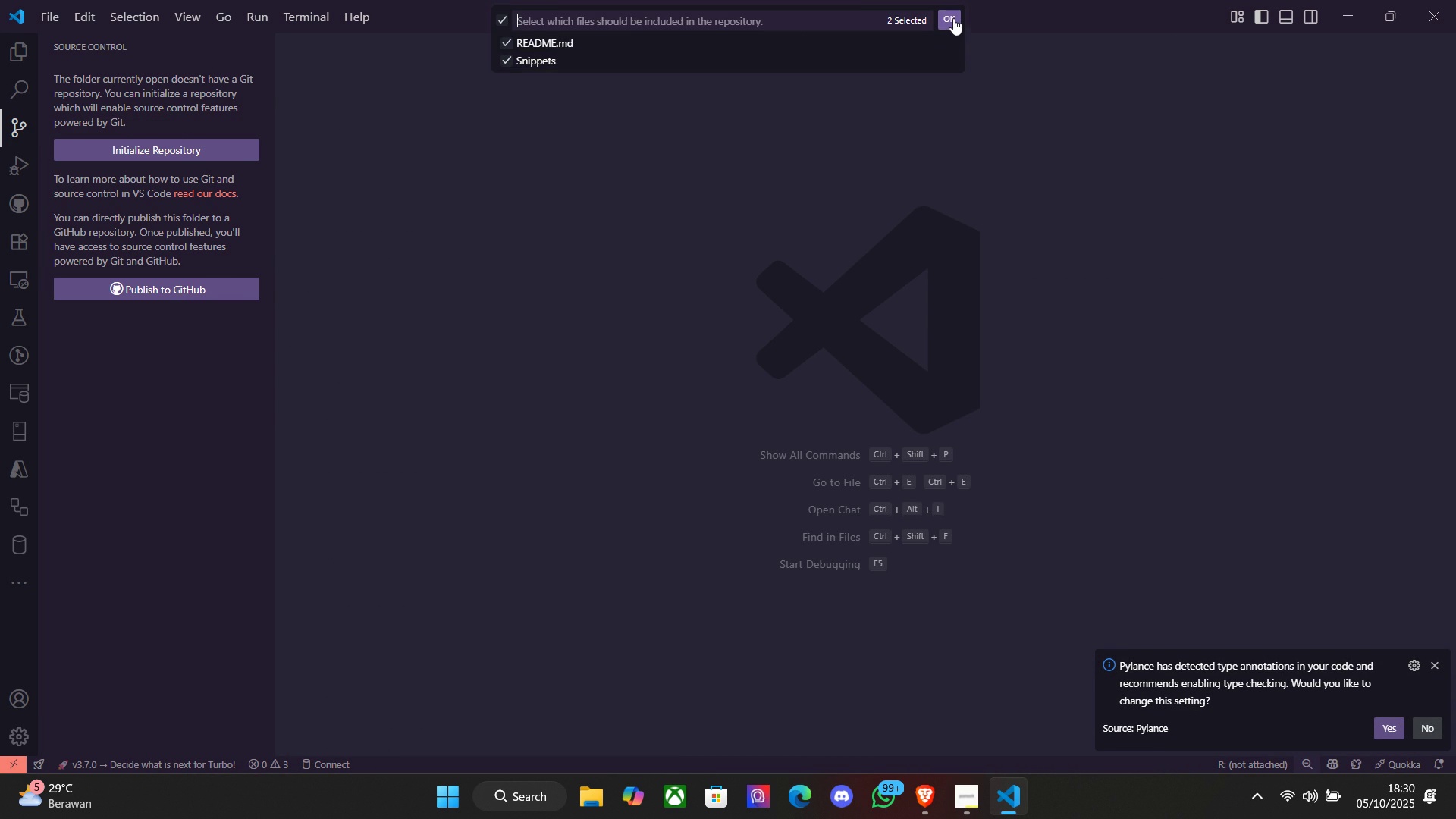 
left_click([953, 17])
 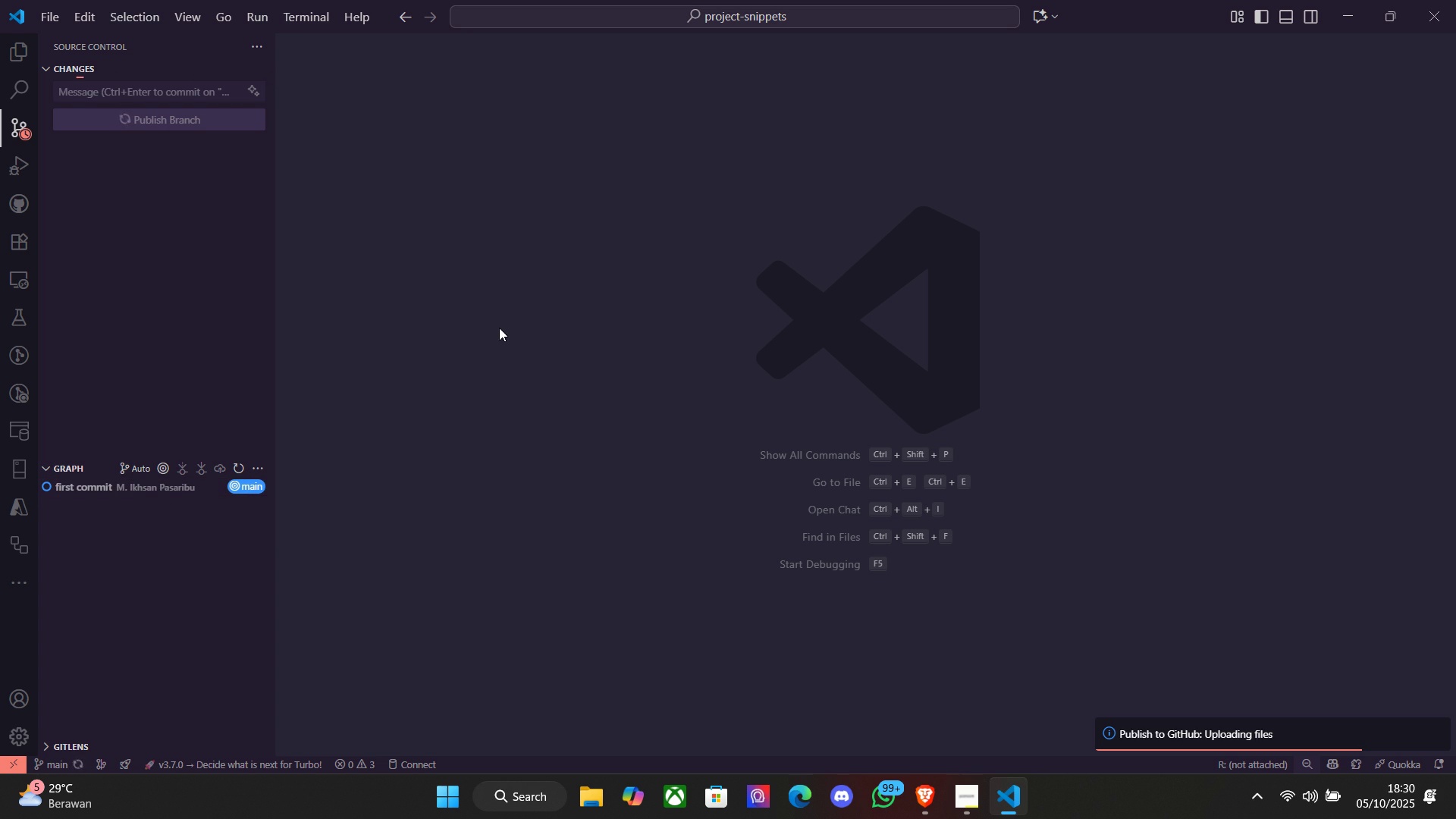 
wait(11.53)
 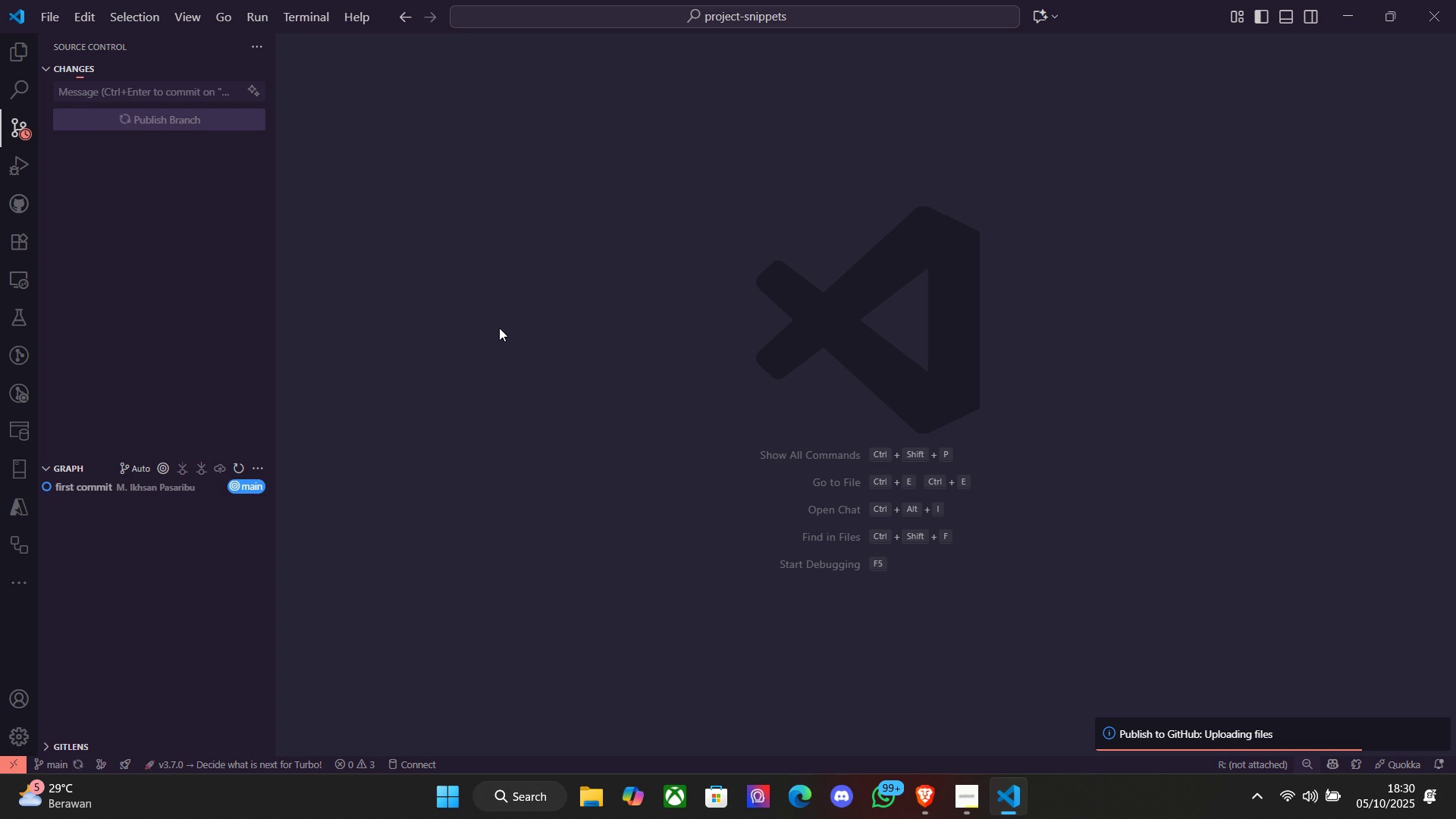 
left_click([24, 46])
 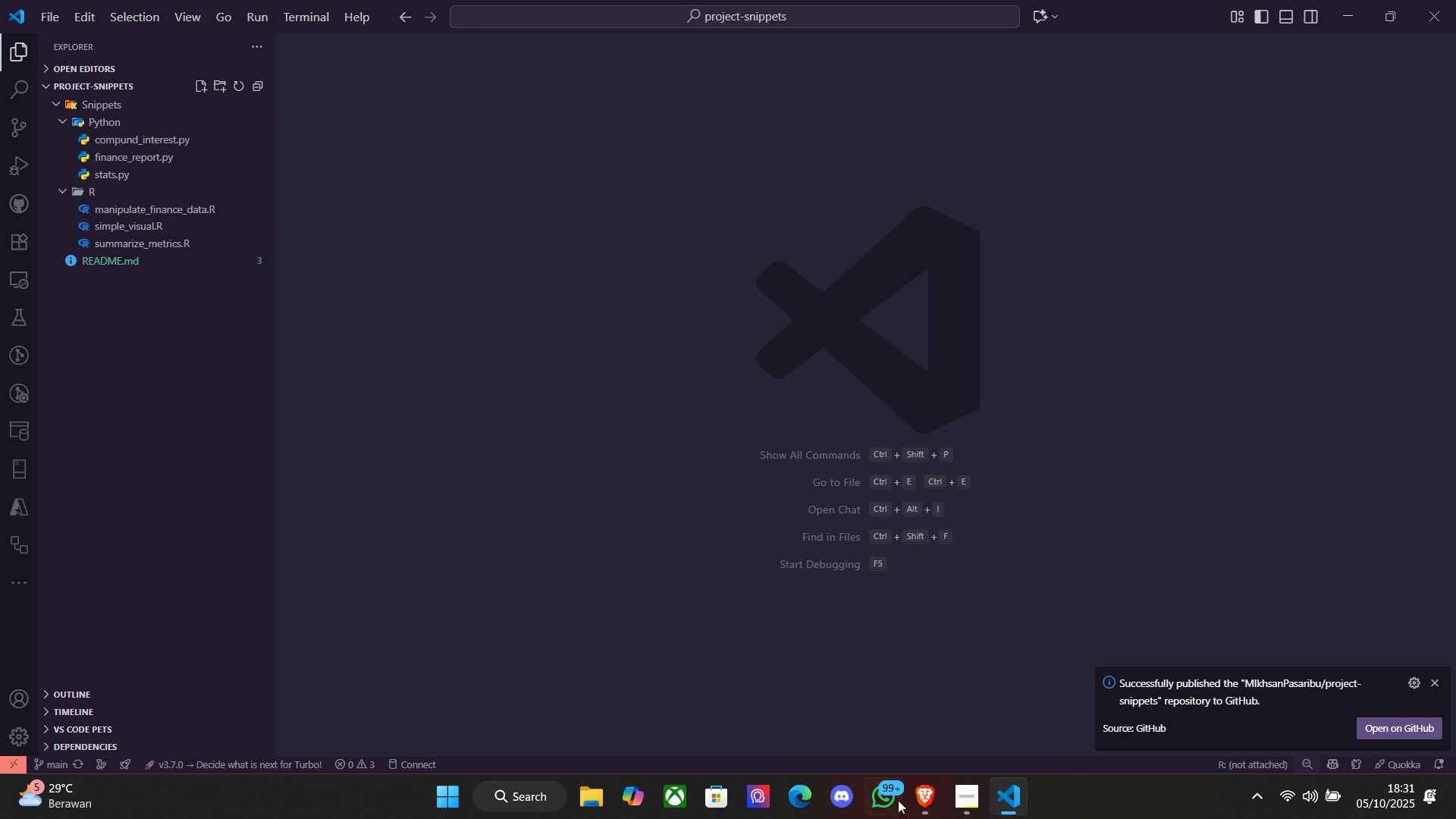 
left_click([913, 806])
 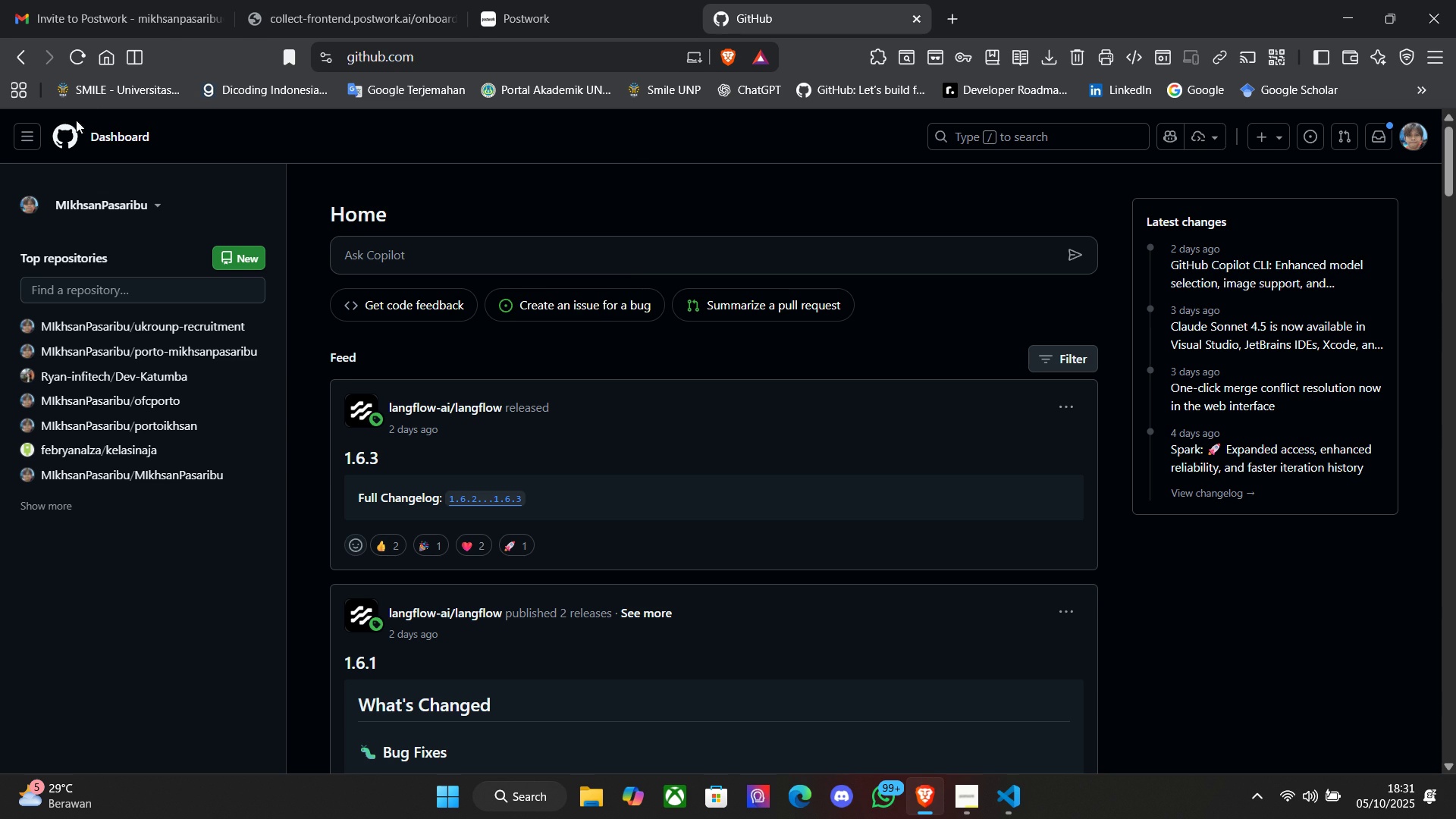 
left_click([71, 55])
 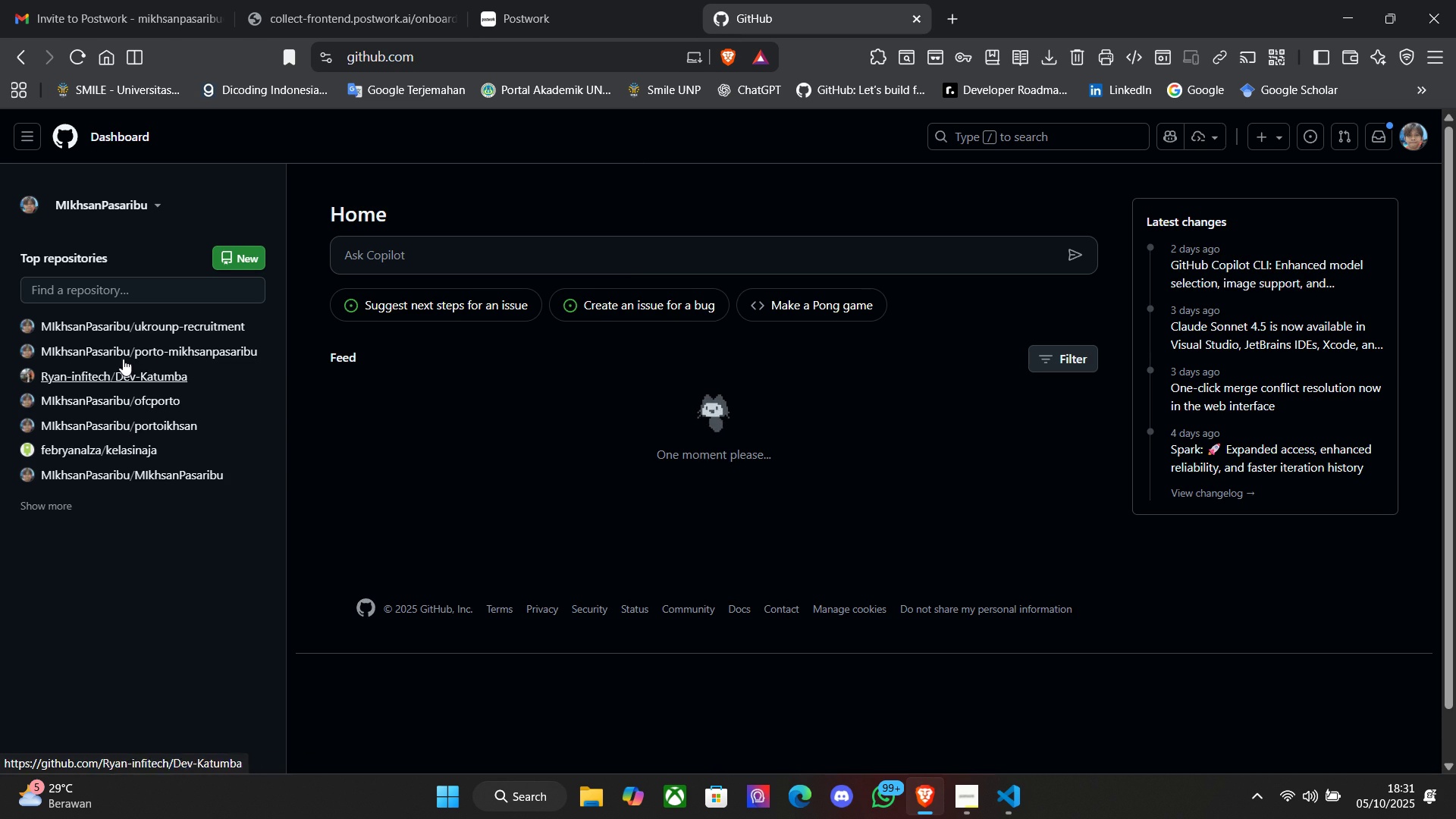 
left_click([73, 502])
 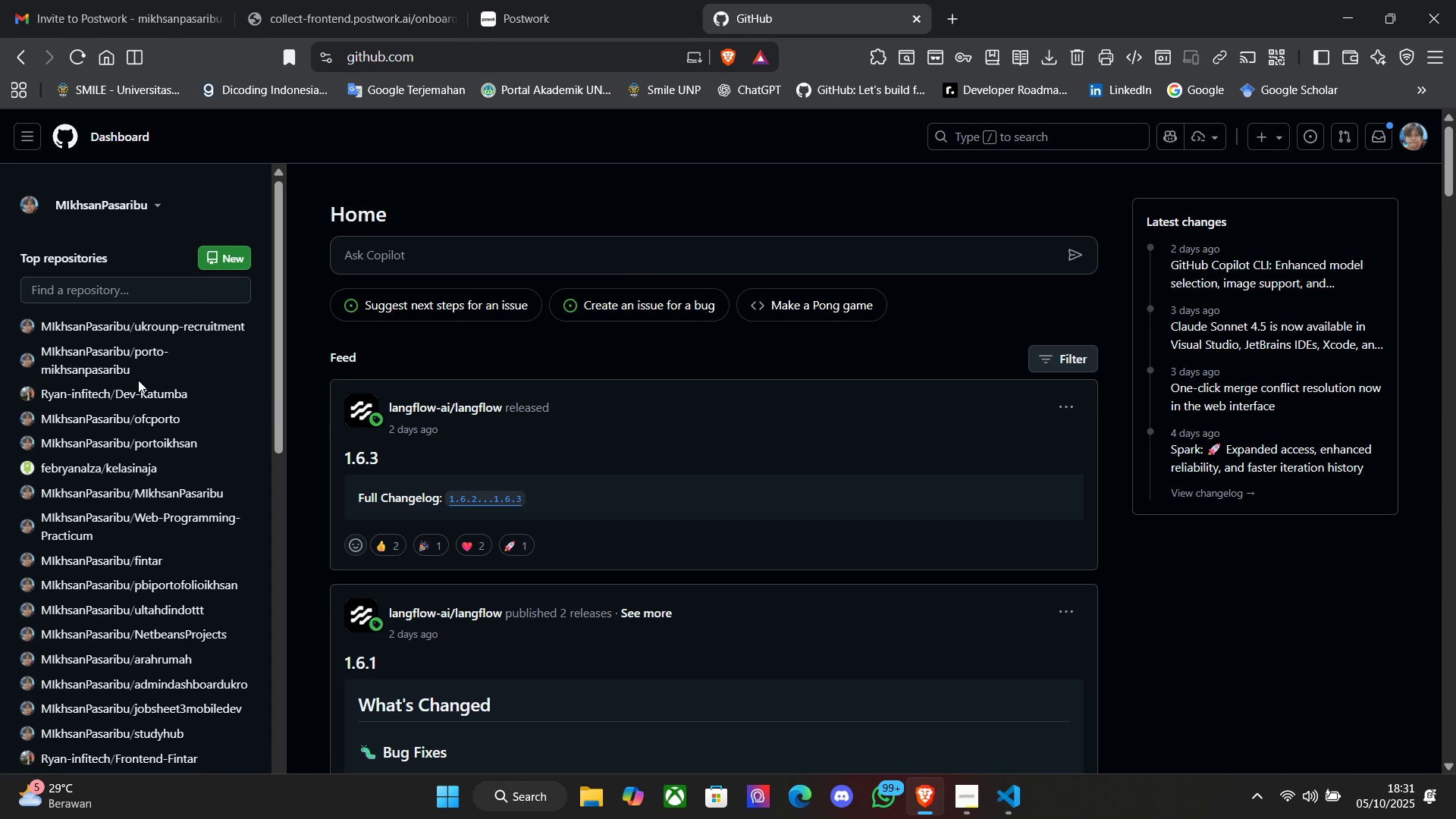 
scroll: coordinate [158, 635], scroll_direction: down, amount: 12.0
 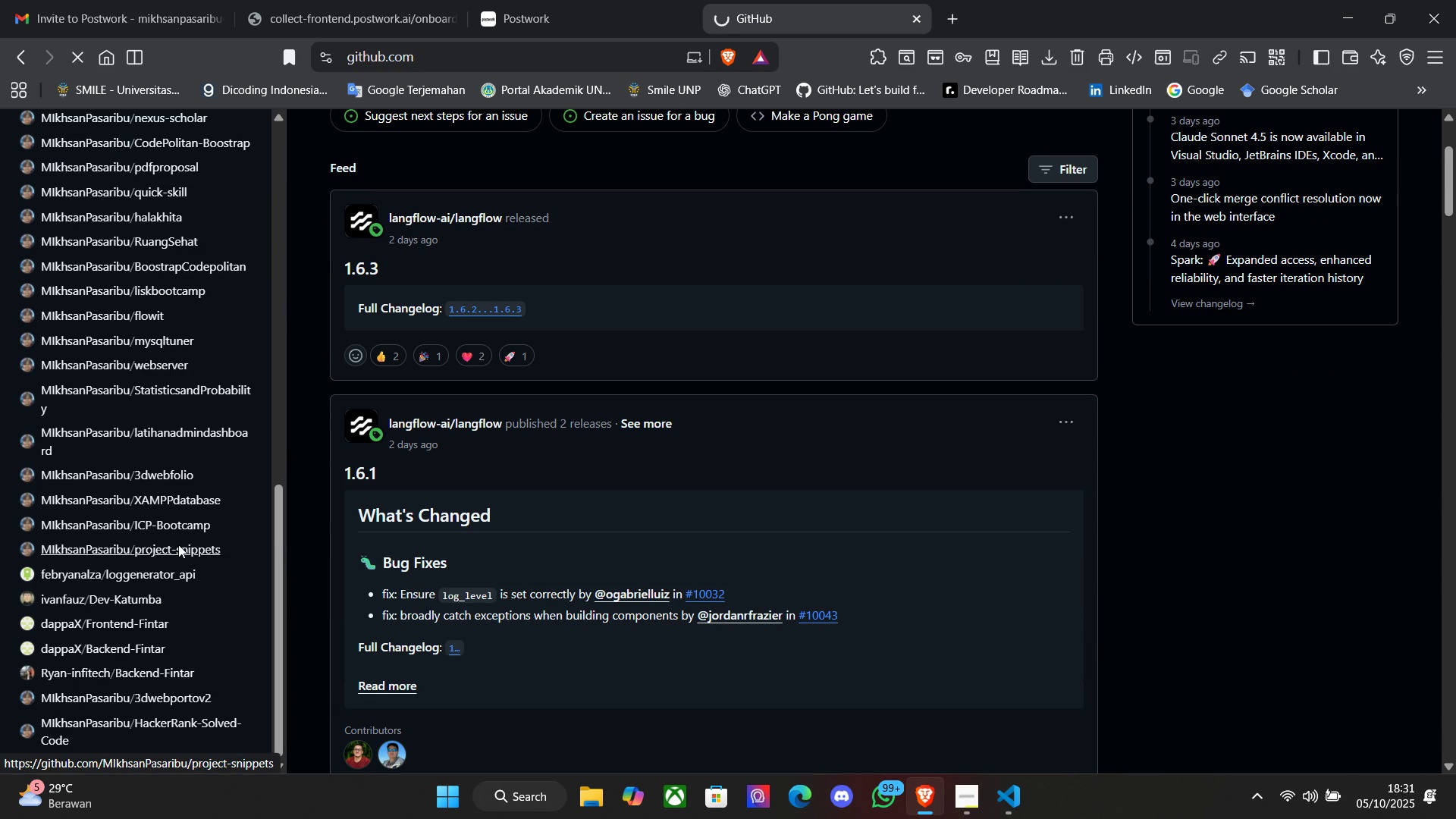 
scroll: coordinate [1254, 554], scroll_direction: up, amount: 2.0
 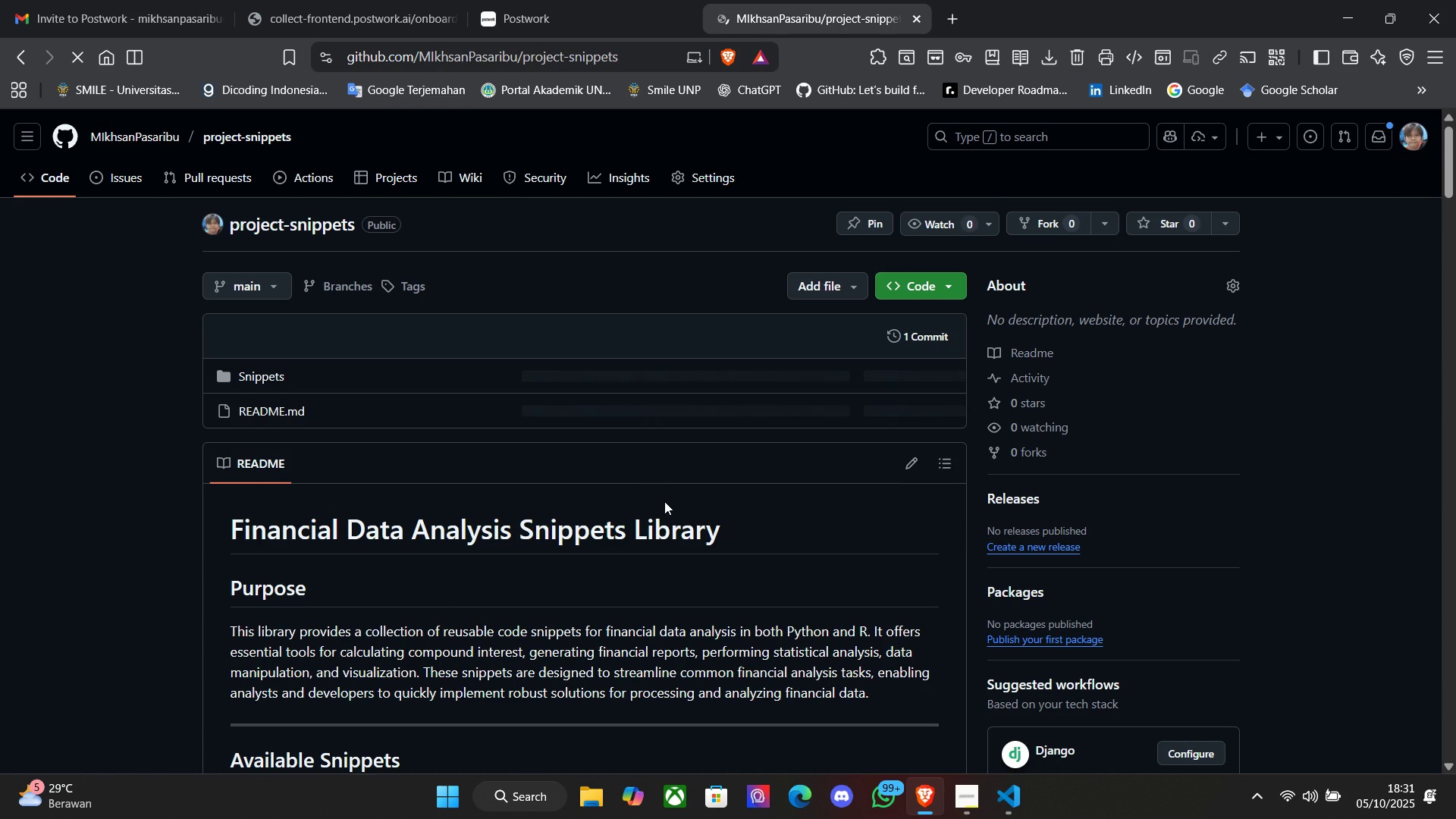 
scroll: coordinate [731, 529], scroll_direction: down, amount: 3.0